 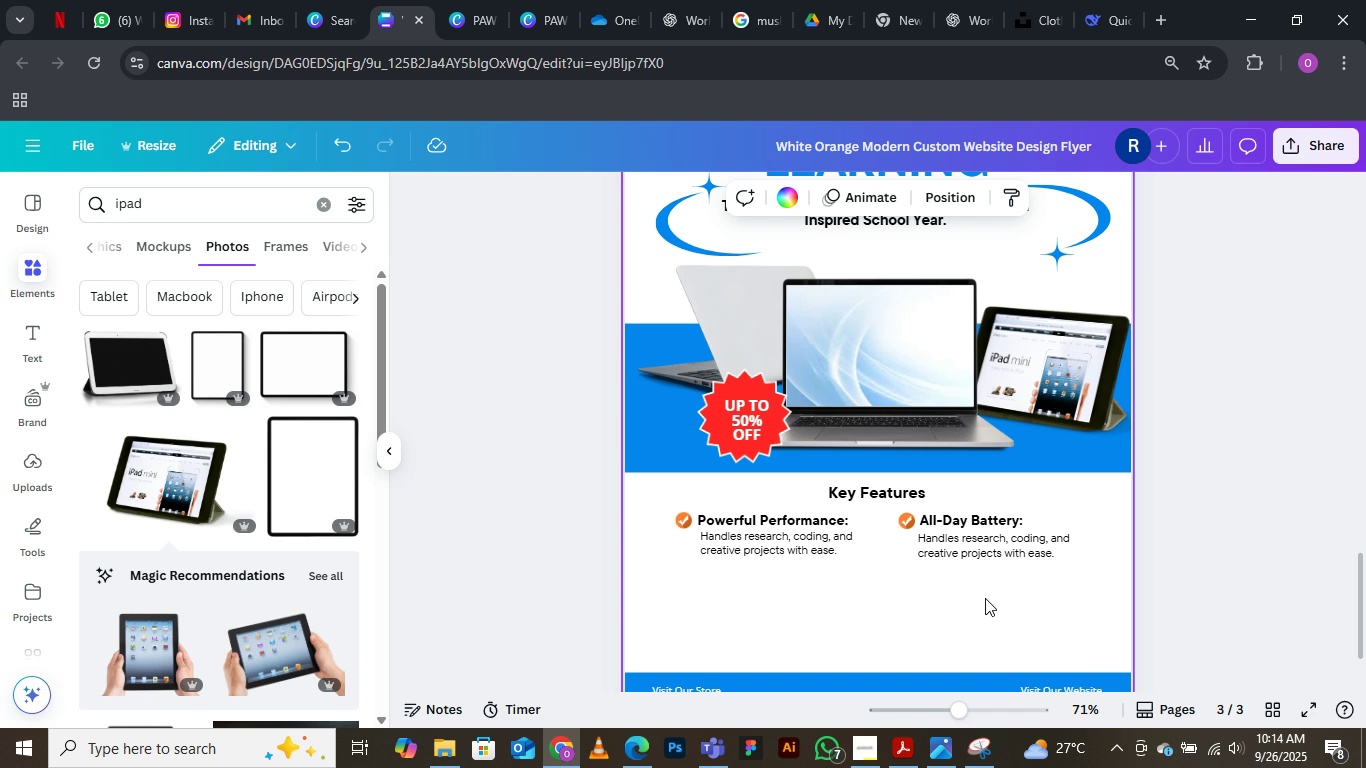 
scroll: coordinate [865, 593], scroll_direction: down, amount: 2.0
 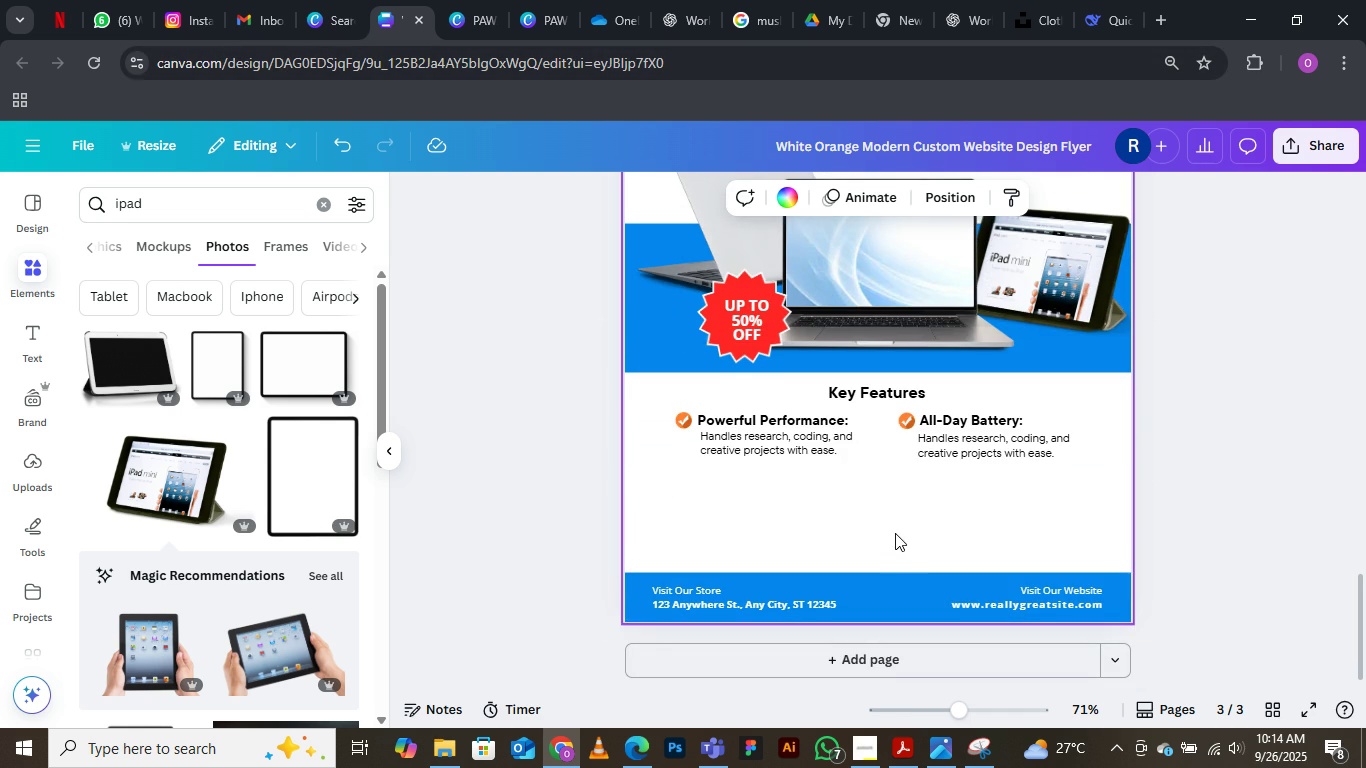 
scroll: coordinate [892, 530], scroll_direction: up, amount: 4.0
 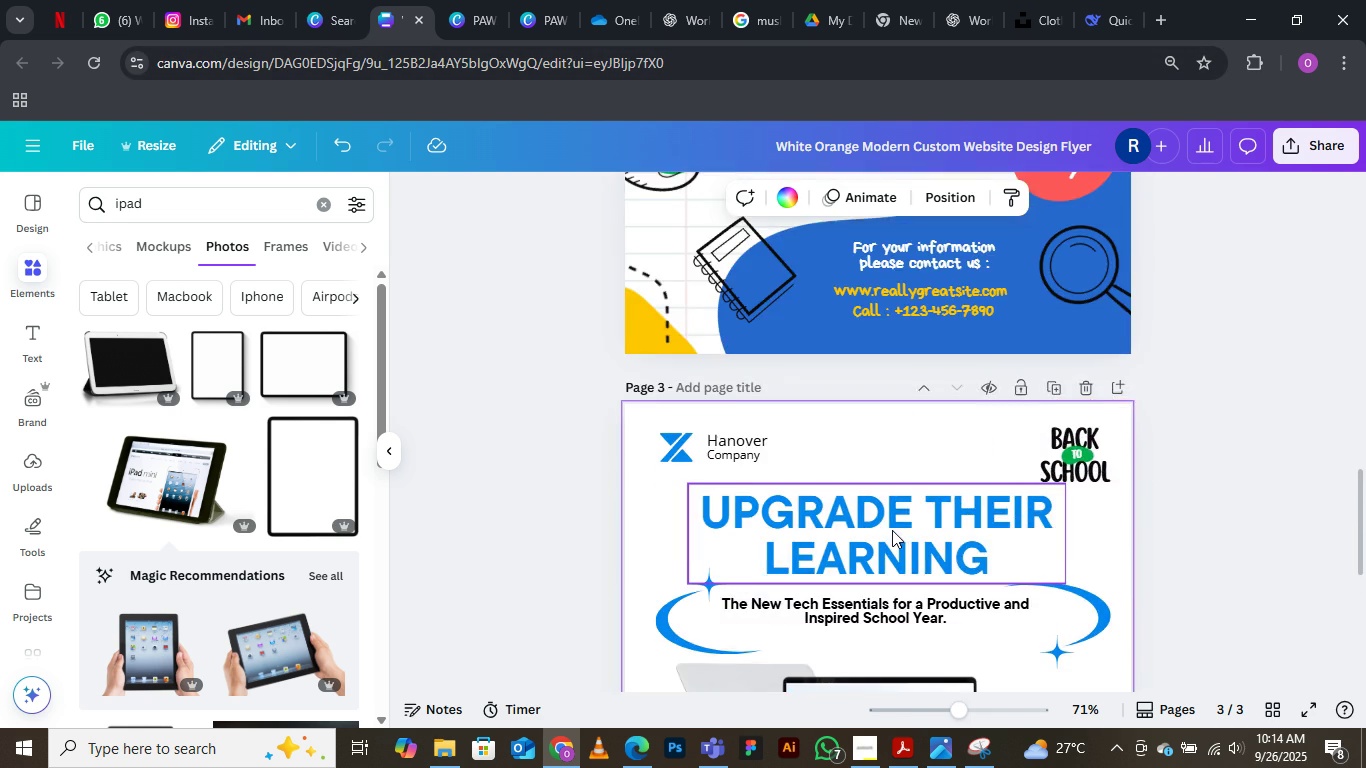 
scroll: coordinate [892, 530], scroll_direction: down, amount: 4.0
 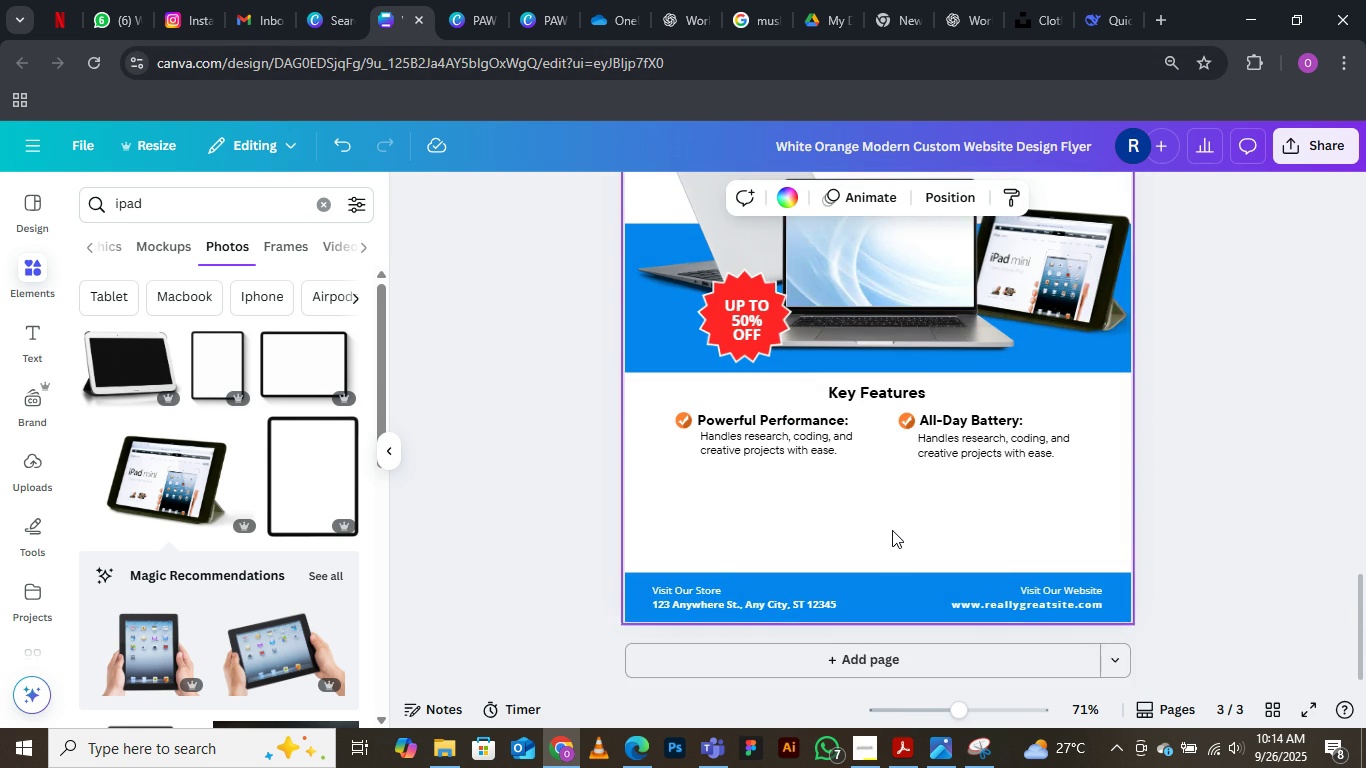 
scroll: coordinate [892, 530], scroll_direction: none, amount: 0.0
 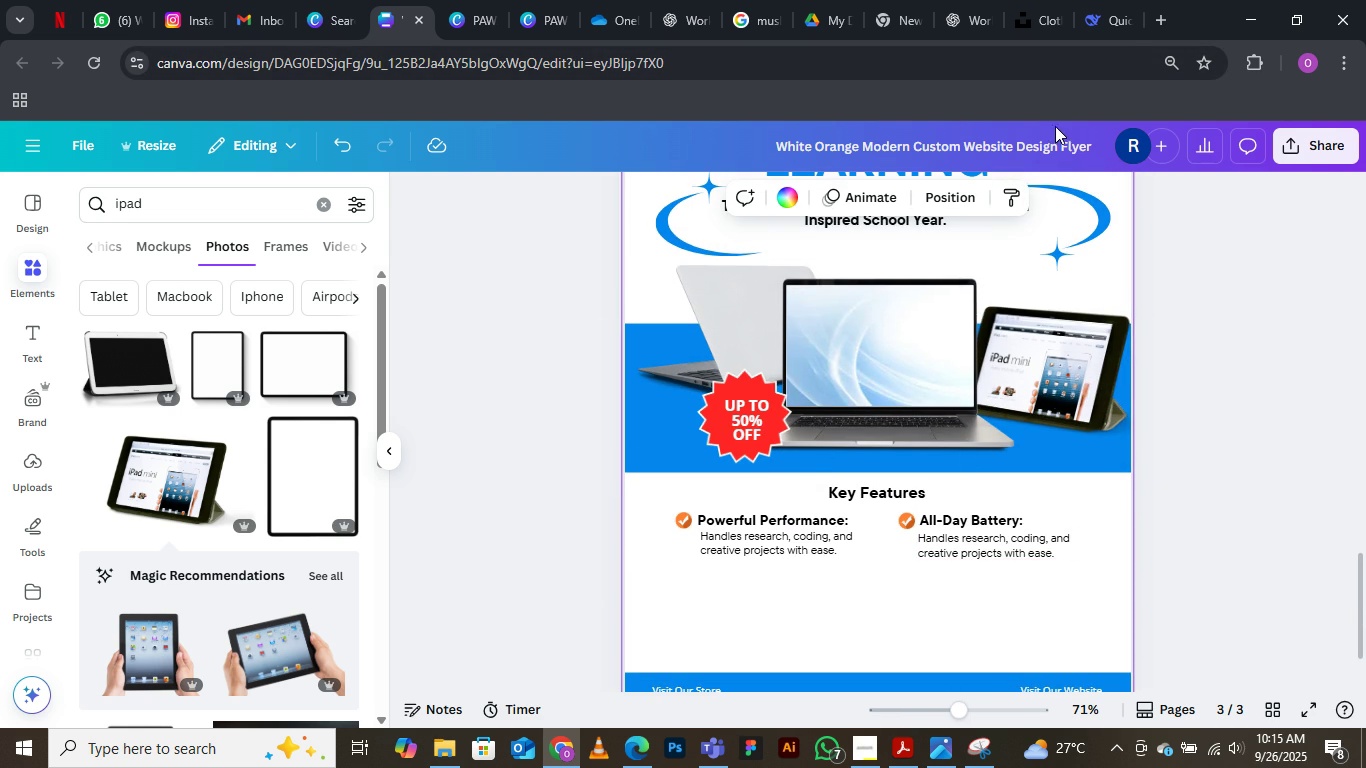 
left_click([1104, 28])